 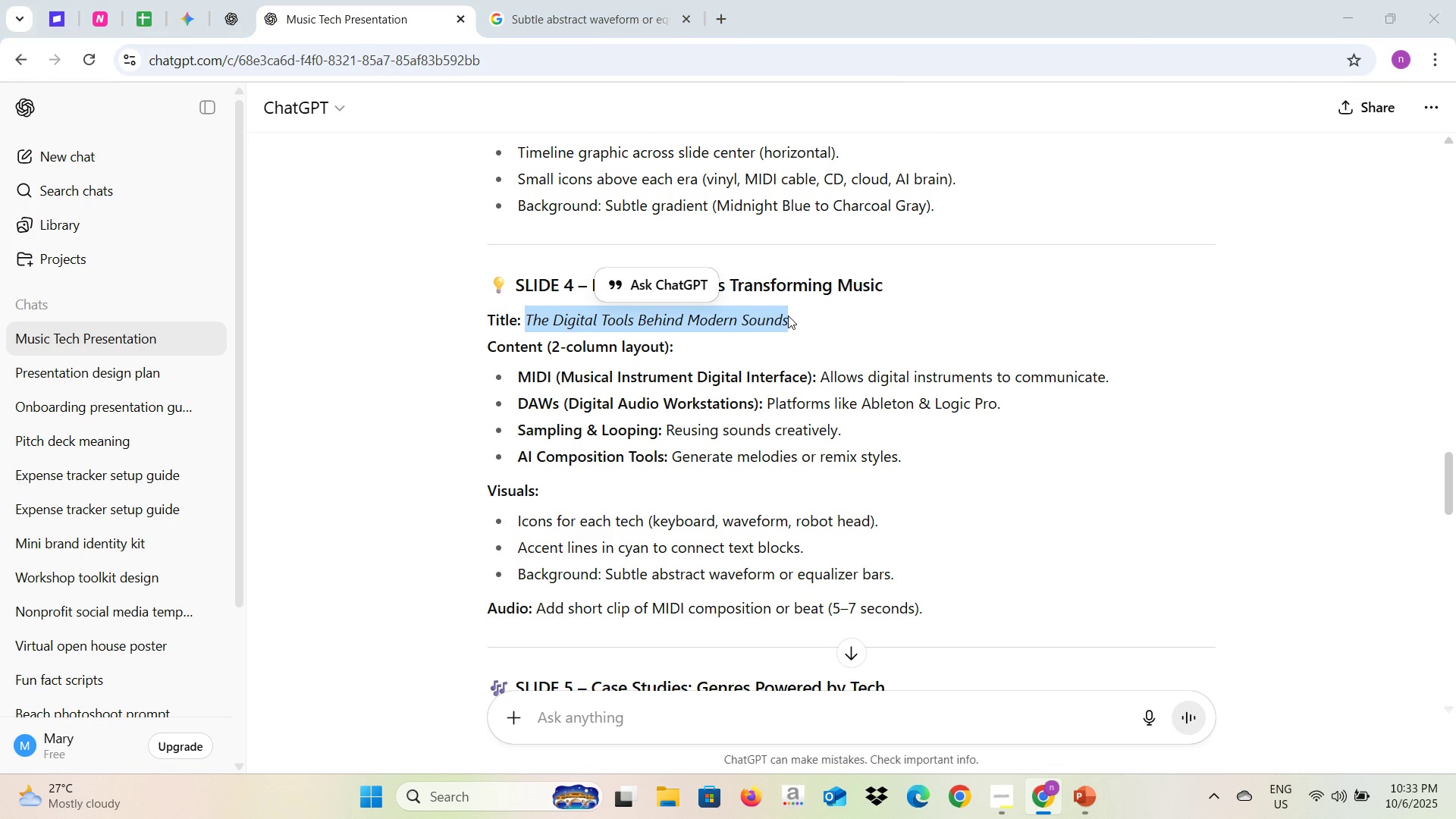 
key(Alt+AltLeft)
 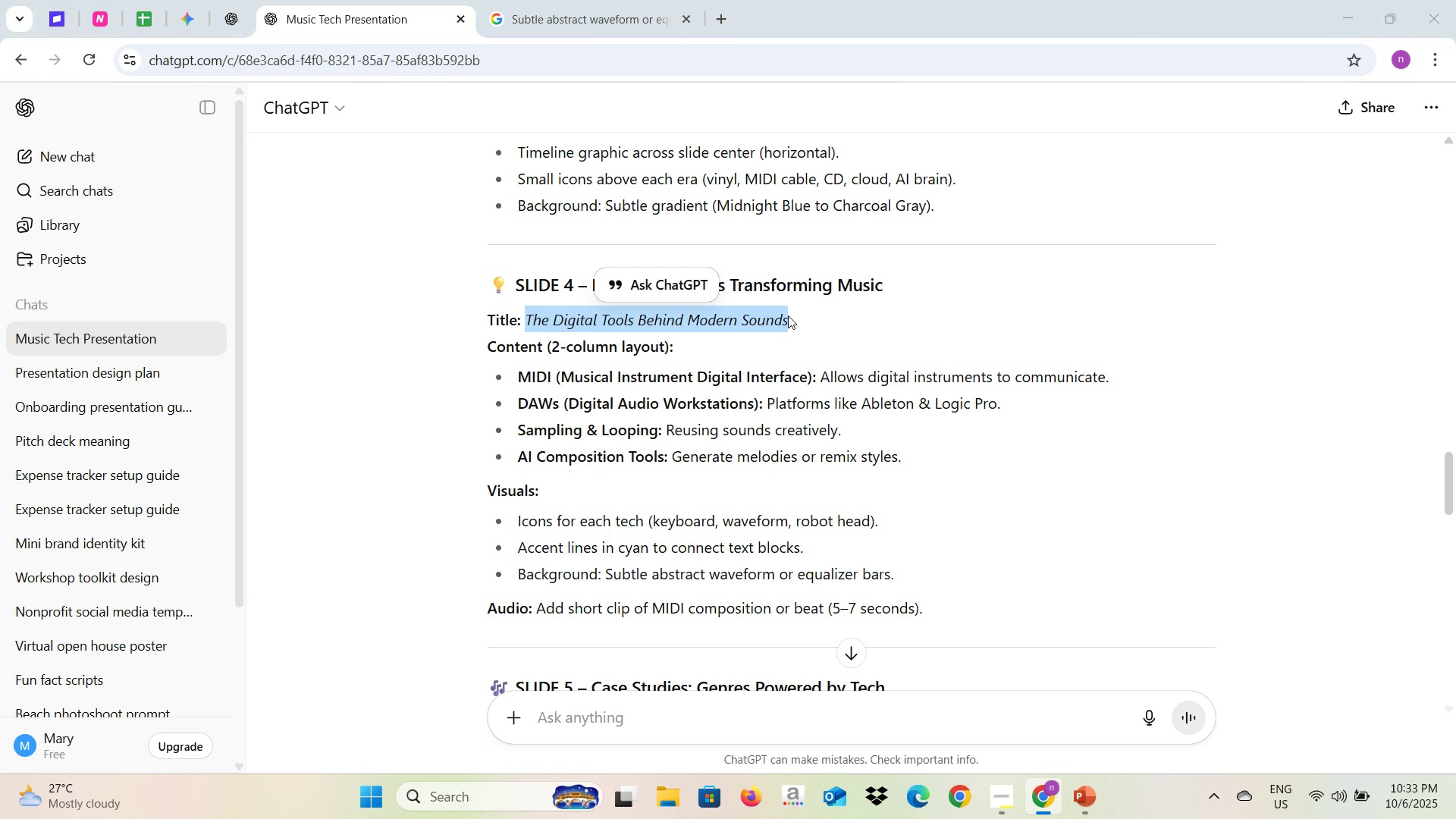 
key(Alt+Tab)
 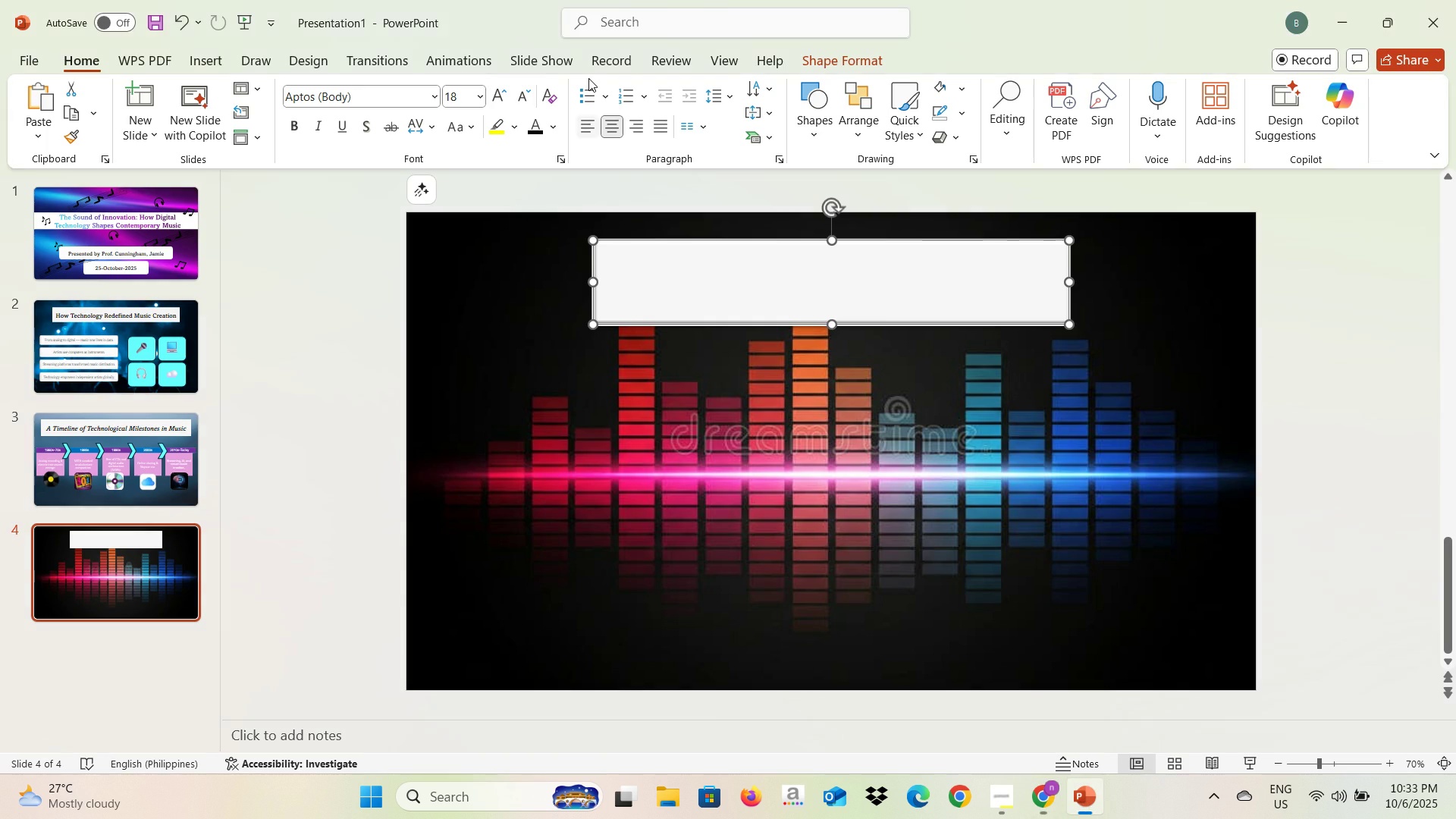 
key(Alt+AltLeft)
 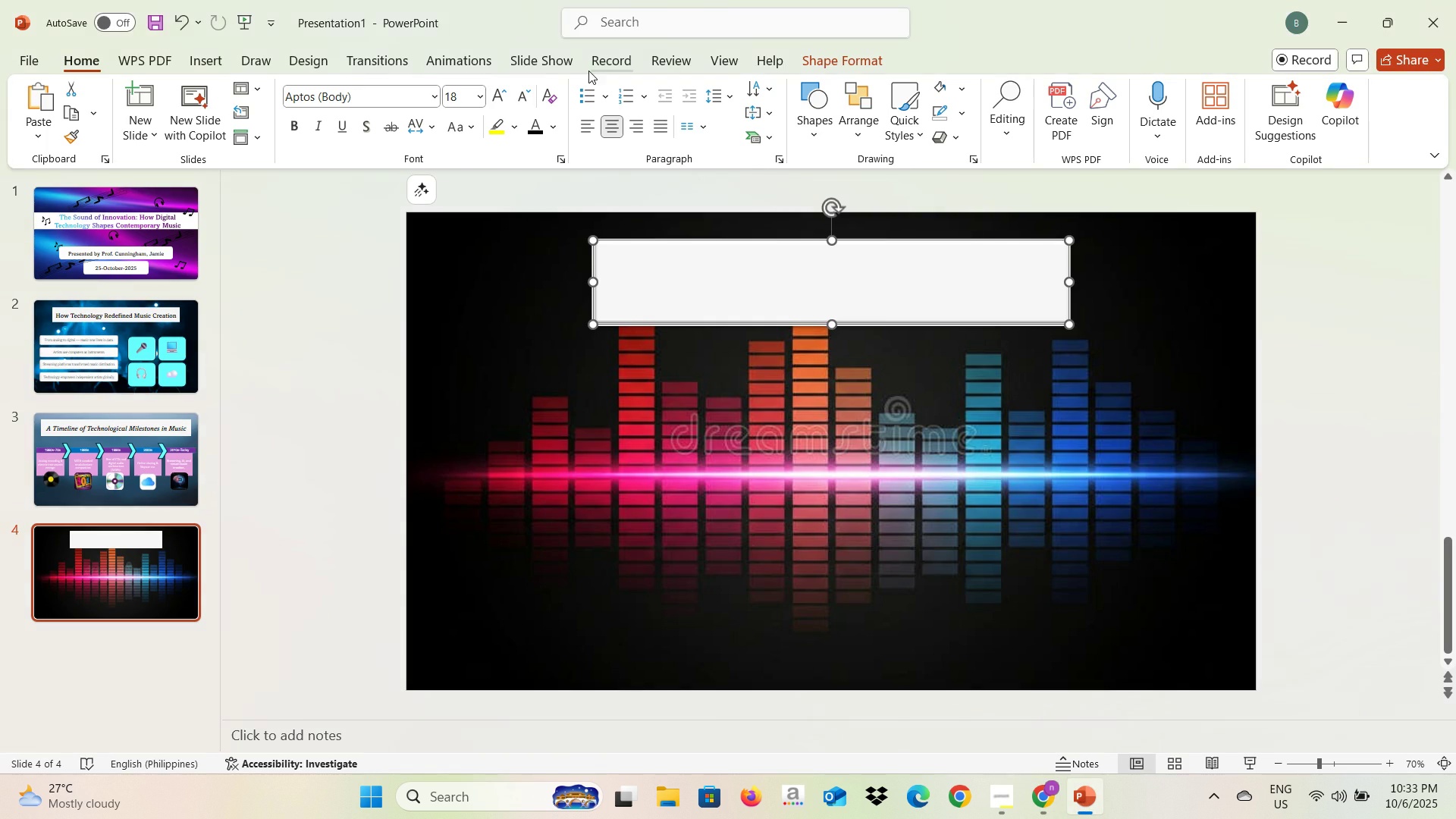 
key(Alt+Tab)
 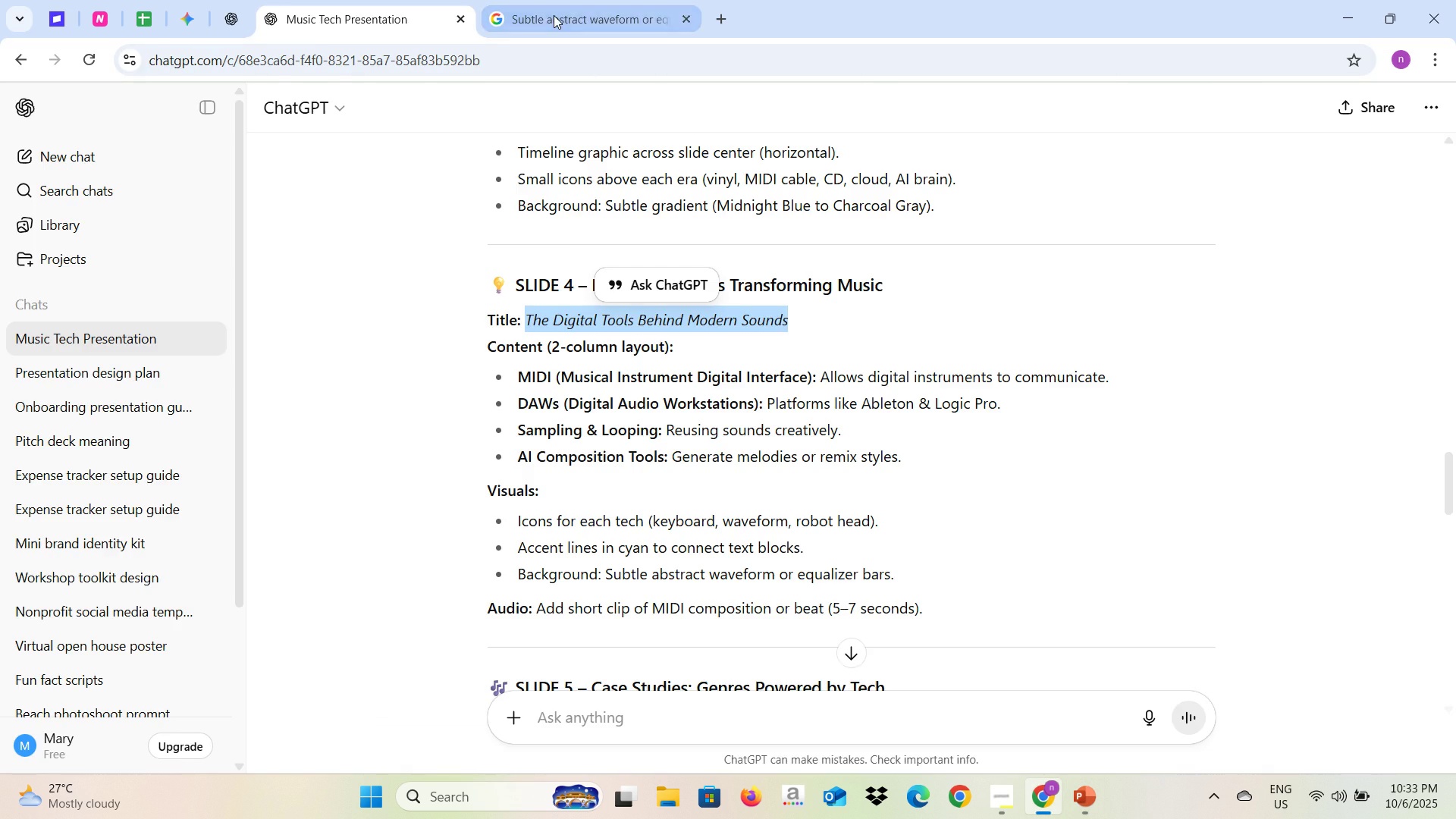 
left_click([554, 15])
 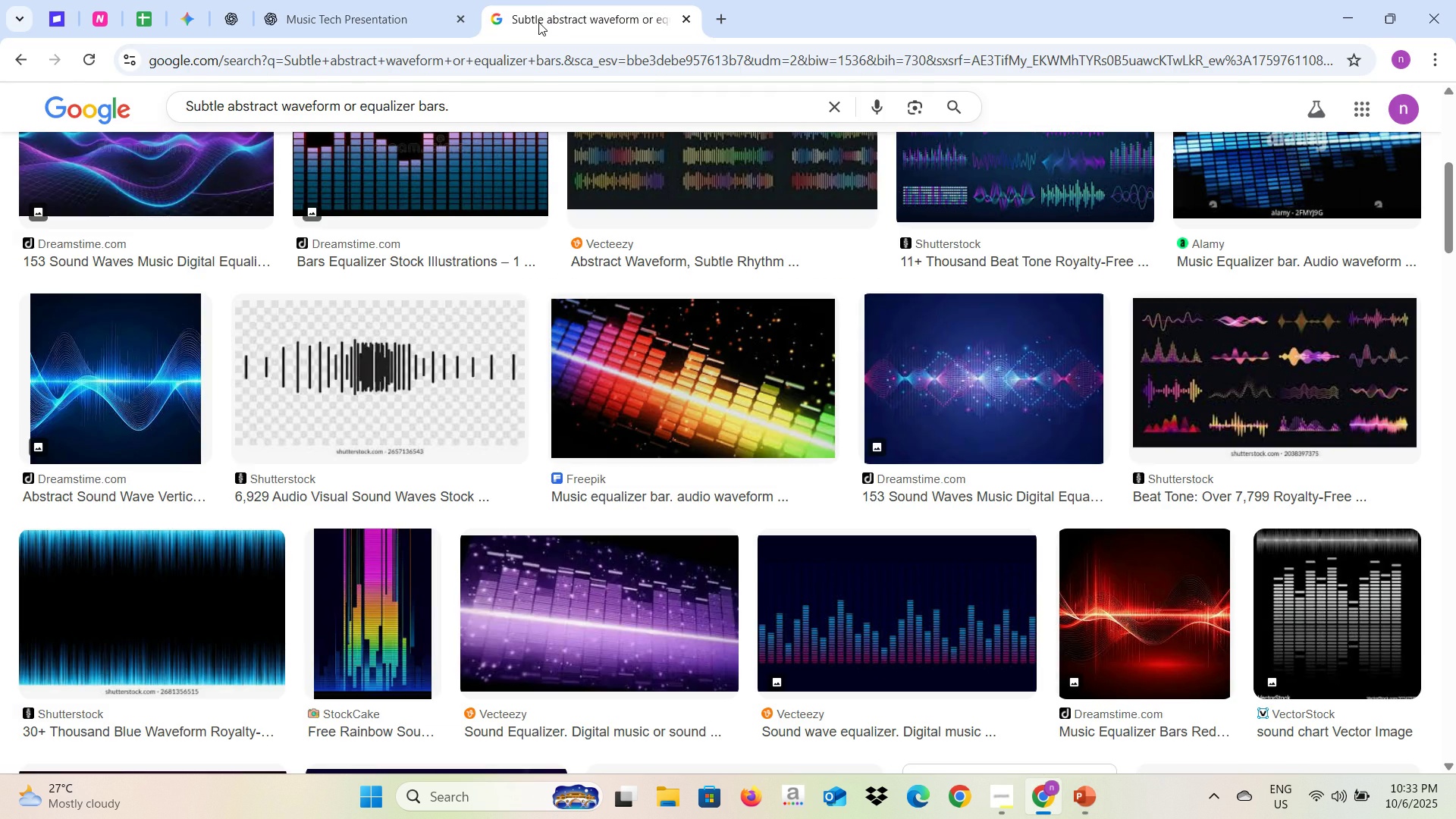 
key(Alt+AltLeft)
 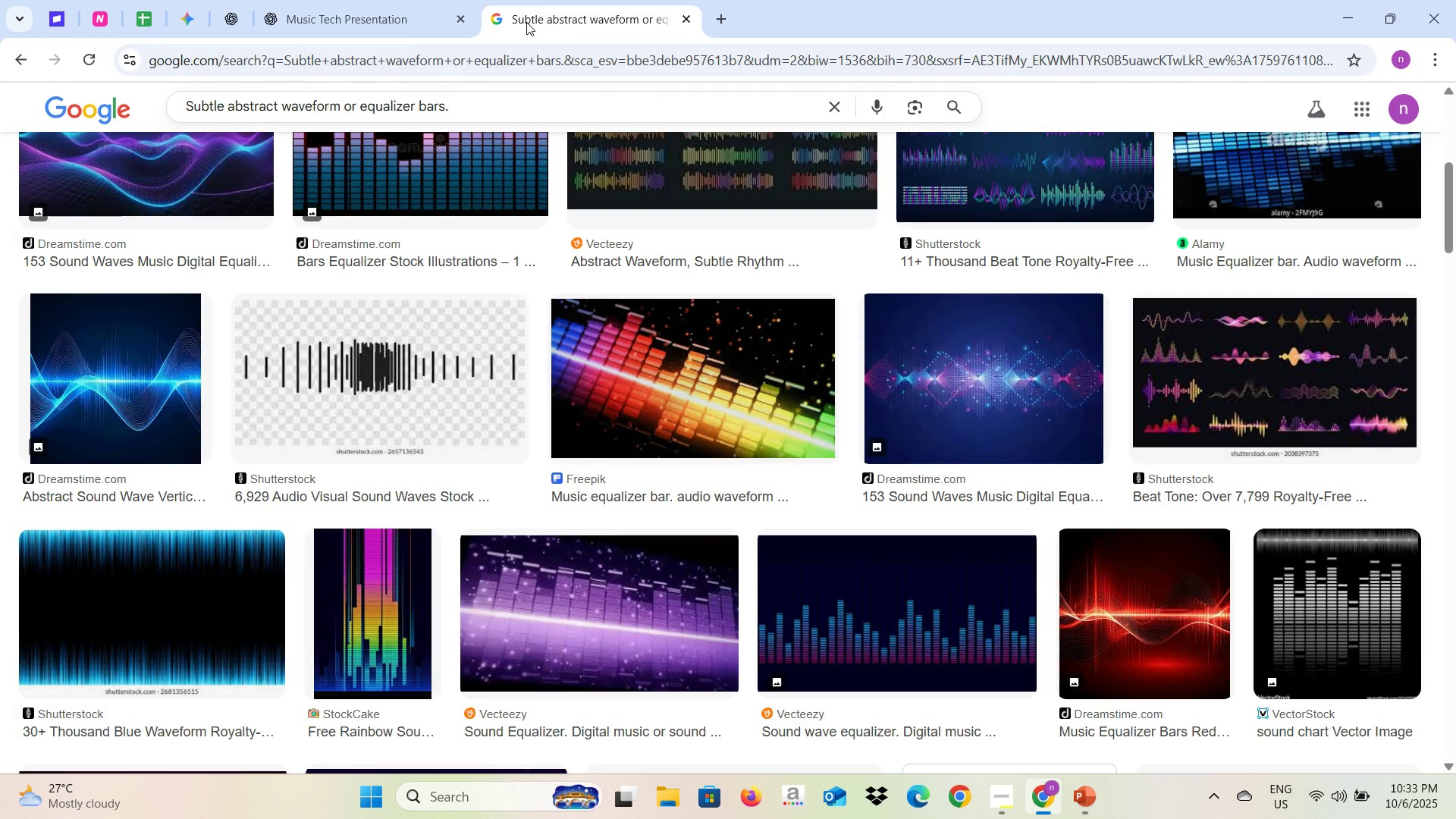 
key(Alt+Tab)
 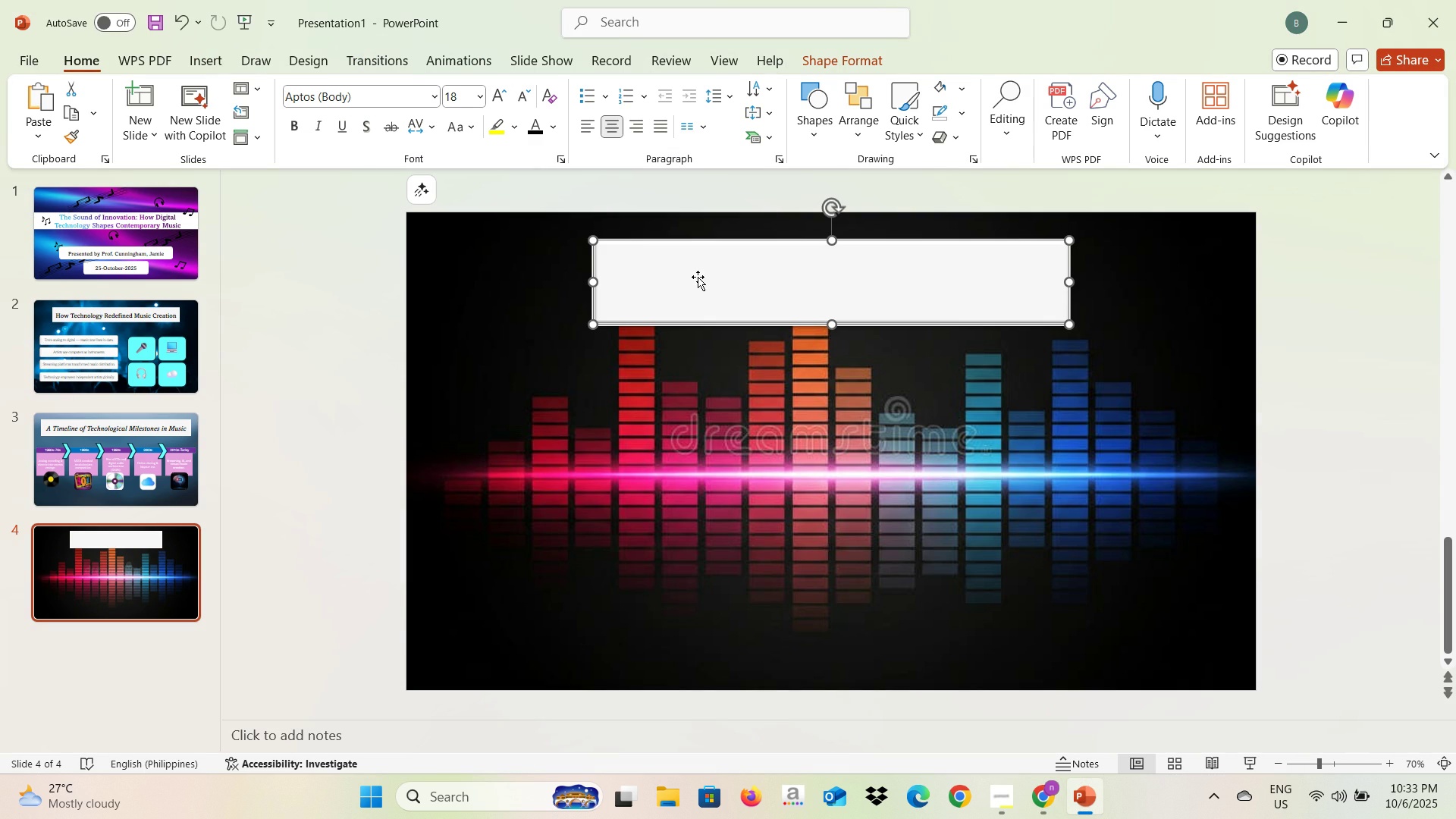 
double_click([698, 277])